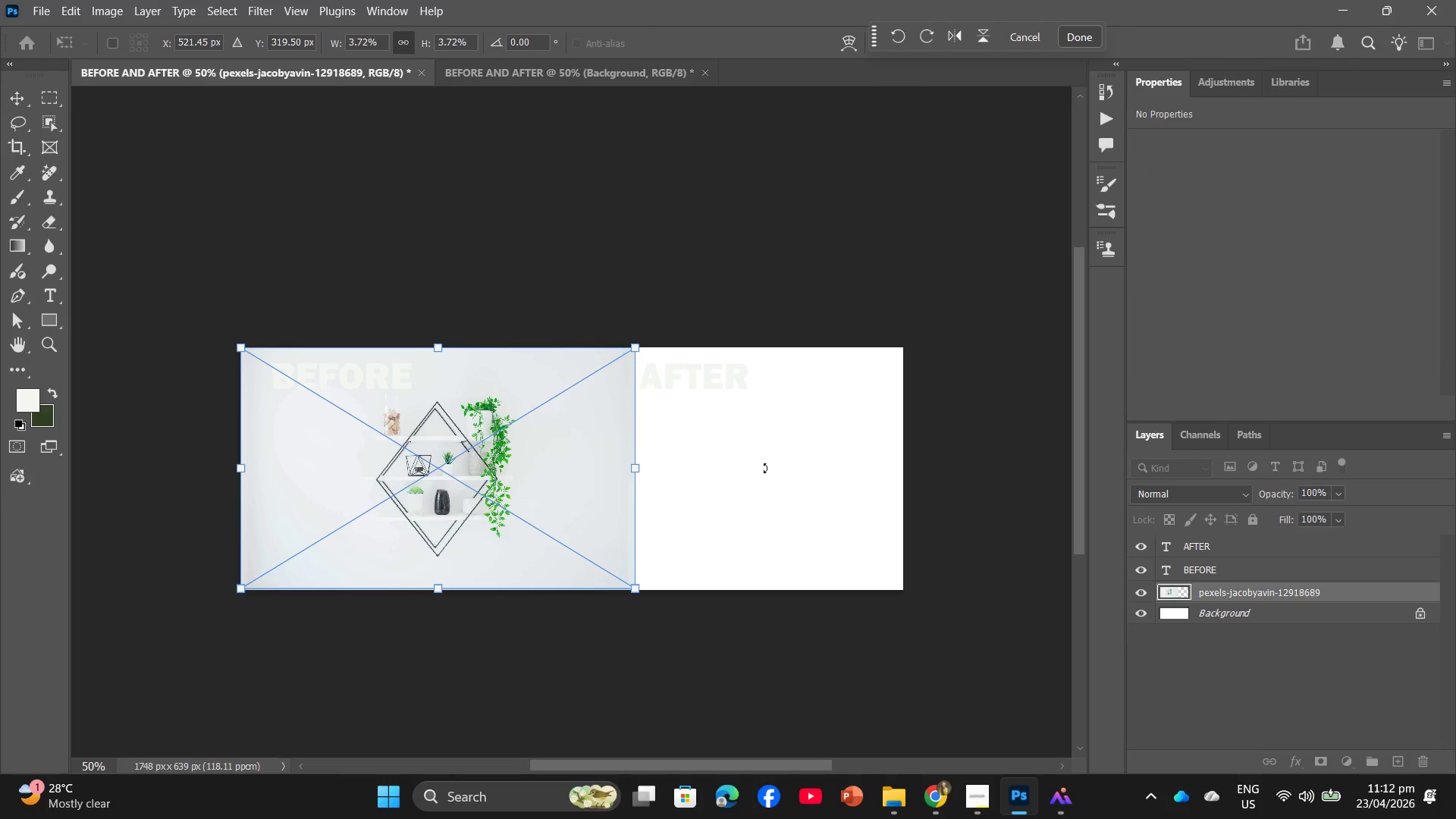 
left_click([558, 462])
 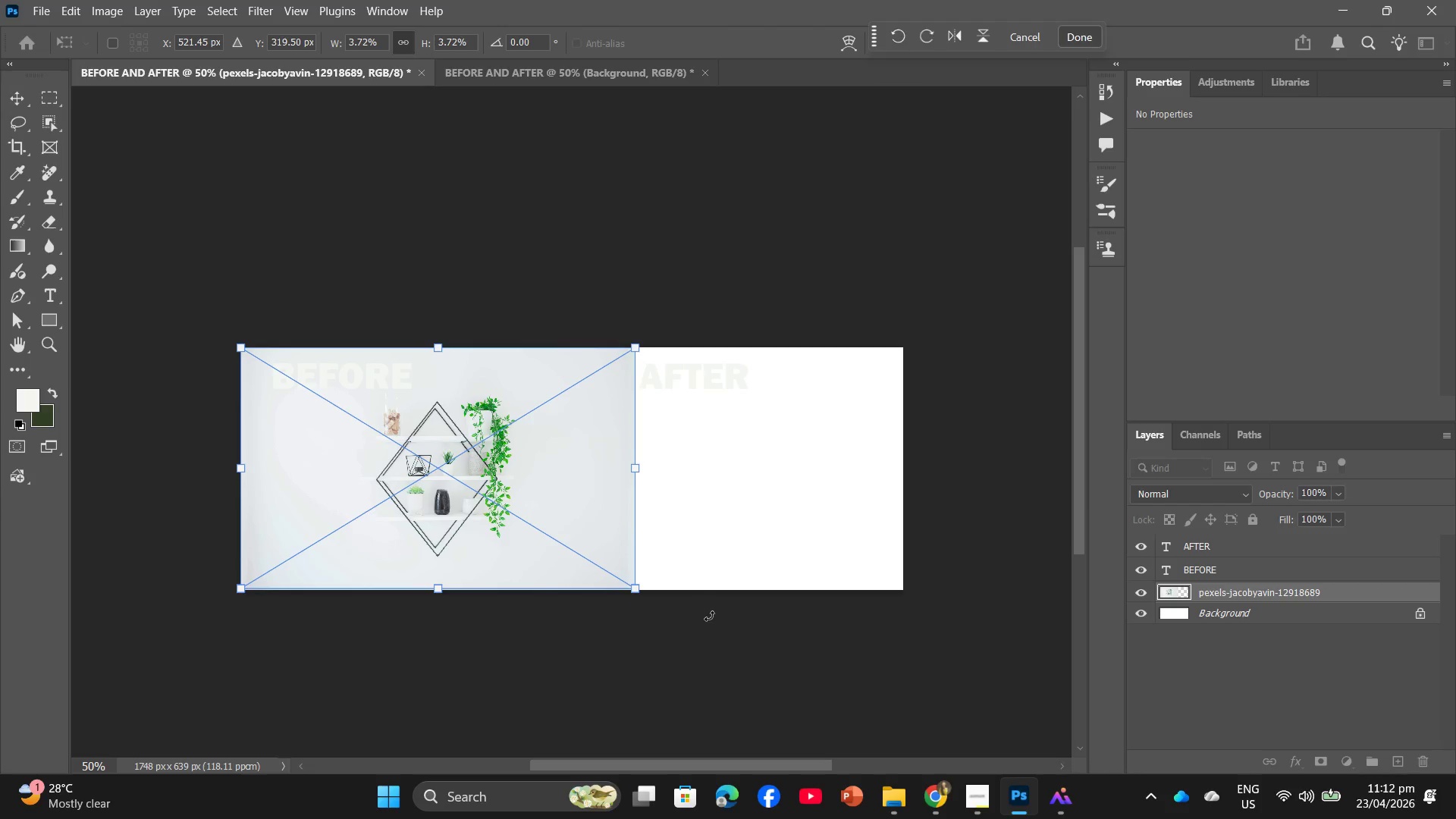 
left_click([709, 616])
 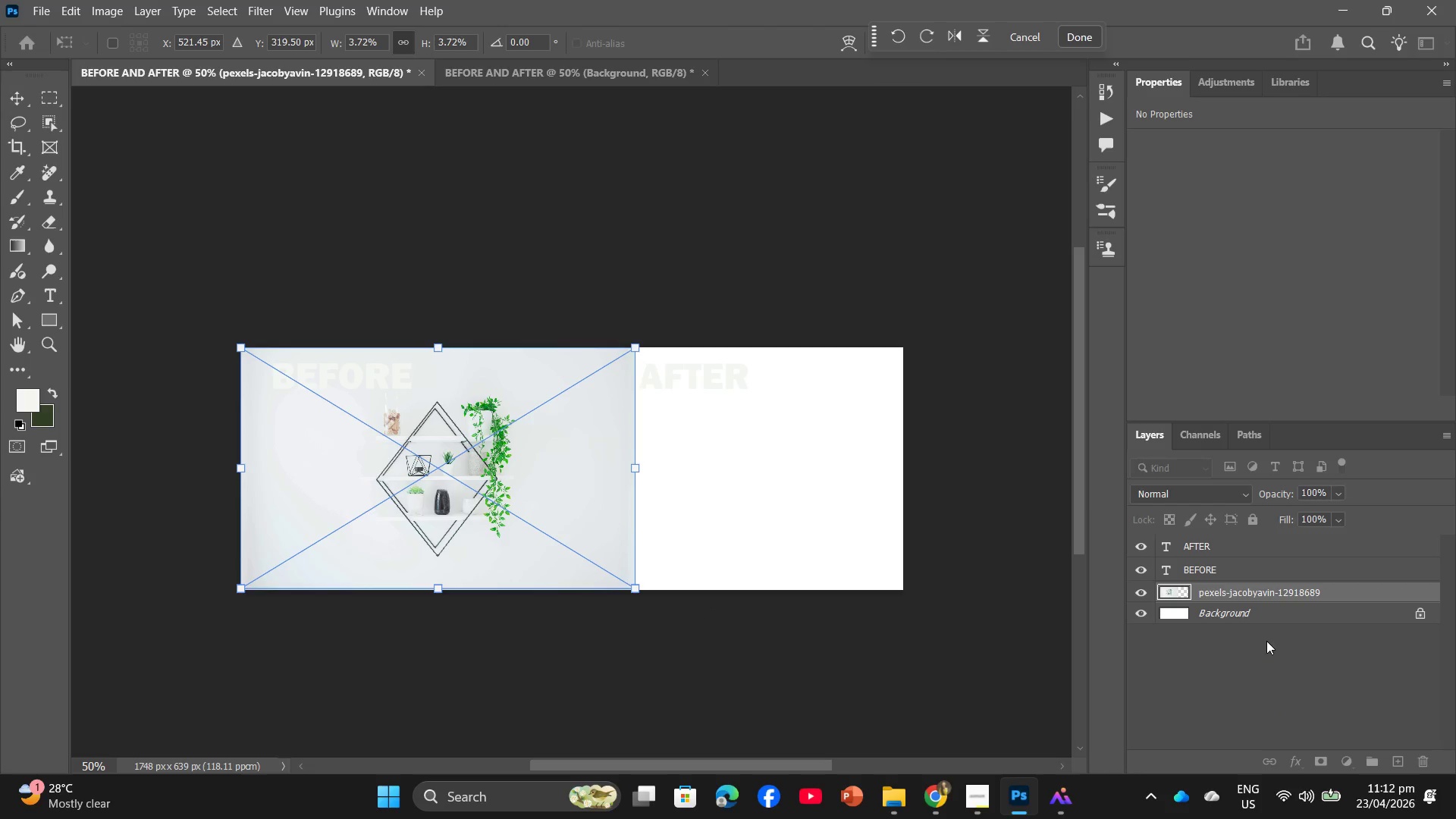 
left_click([1263, 620])
 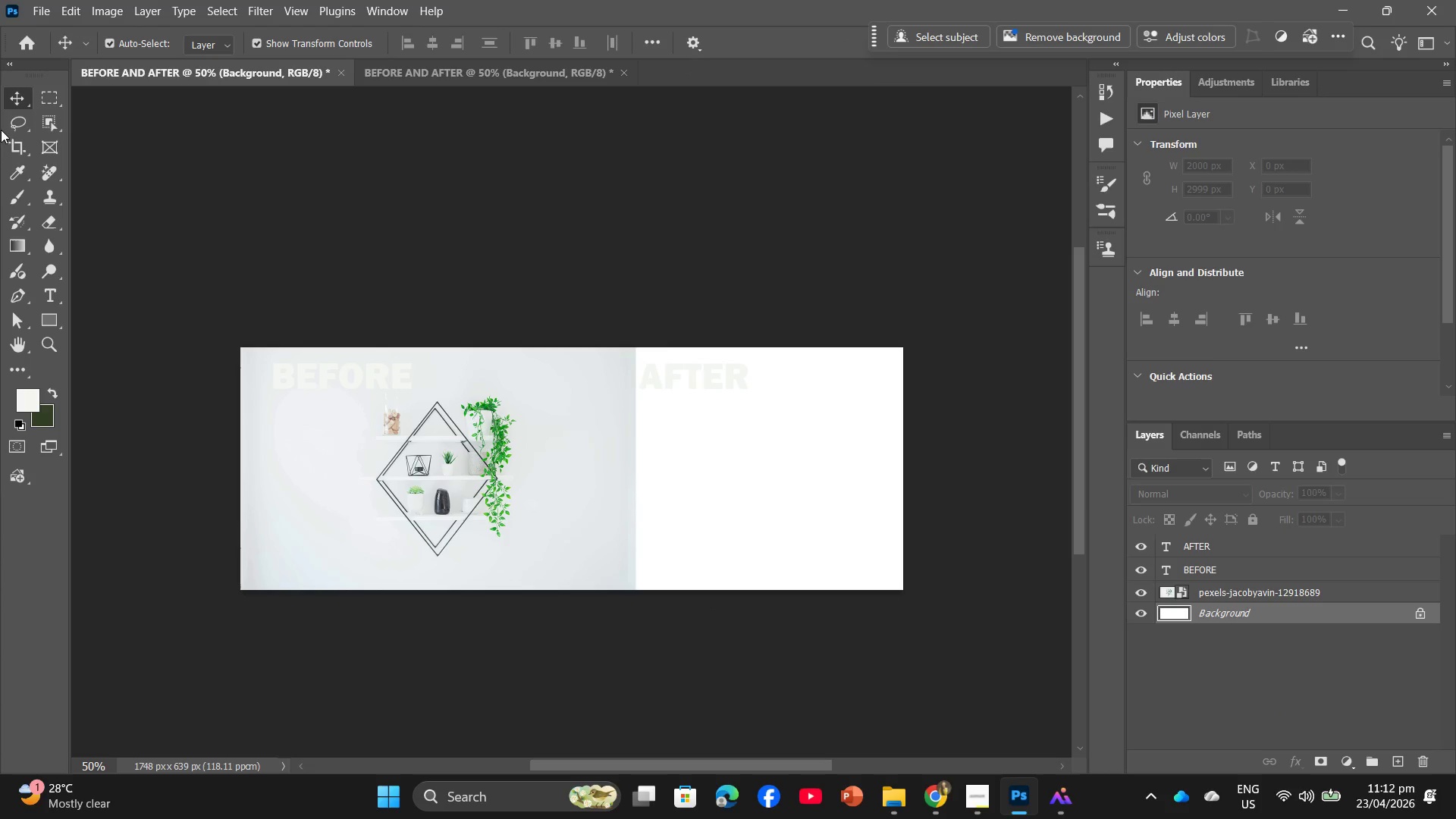 
left_click([8, 142])
 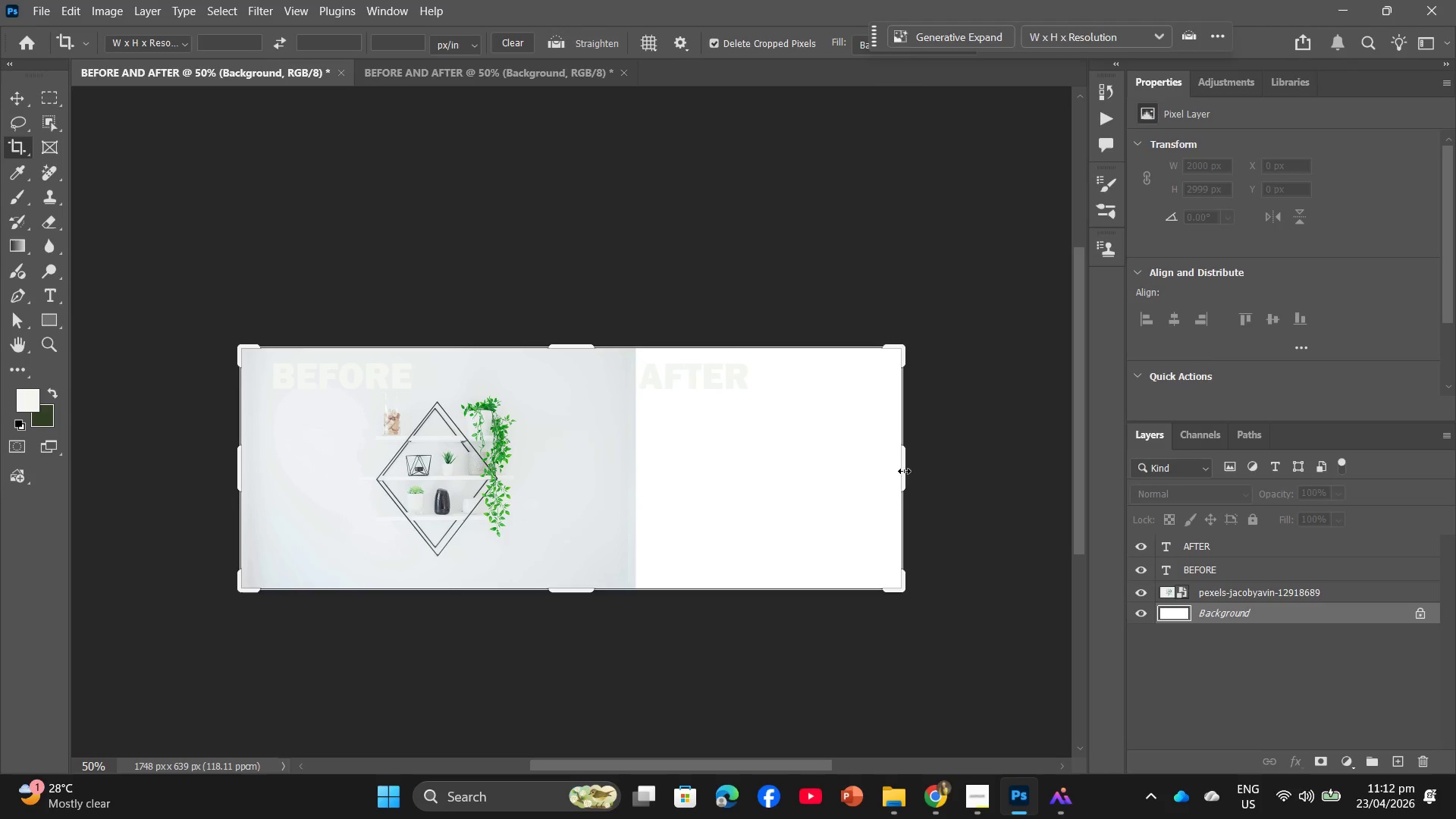 
left_click_drag(start_coordinate=[905, 469], to_coordinate=[948, 466])
 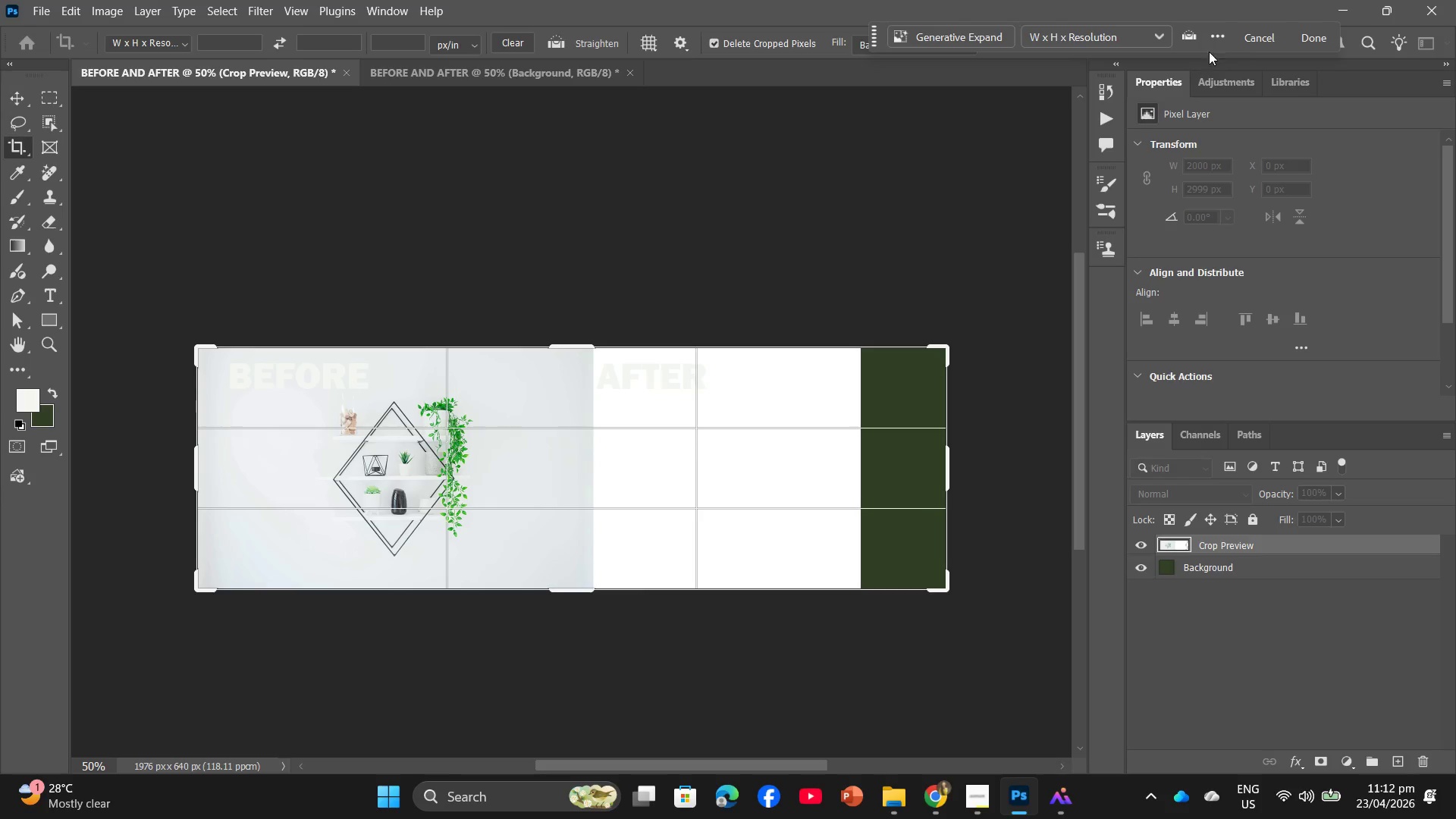 
left_click([1300, 42])
 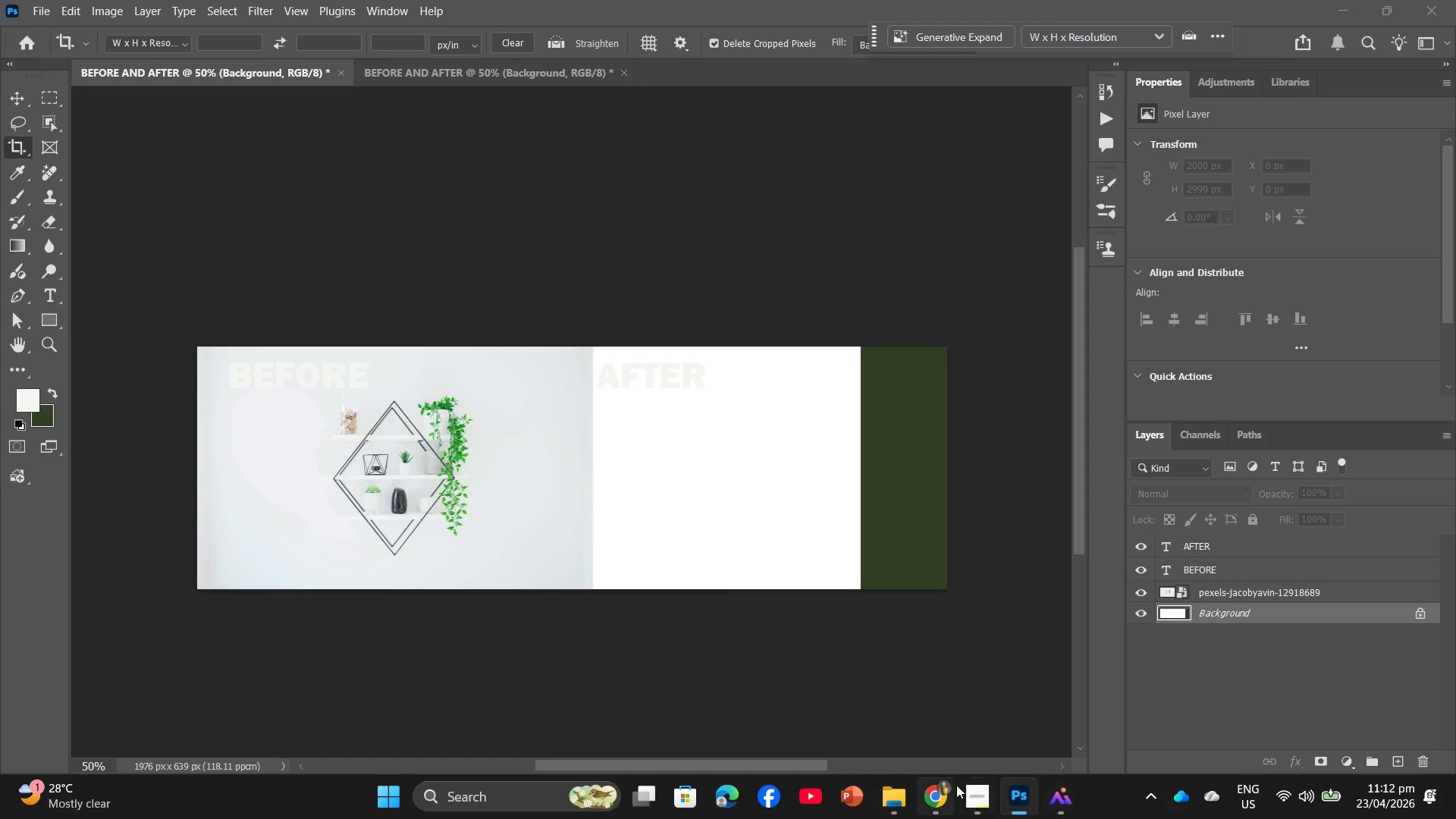 
left_click([987, 802])